 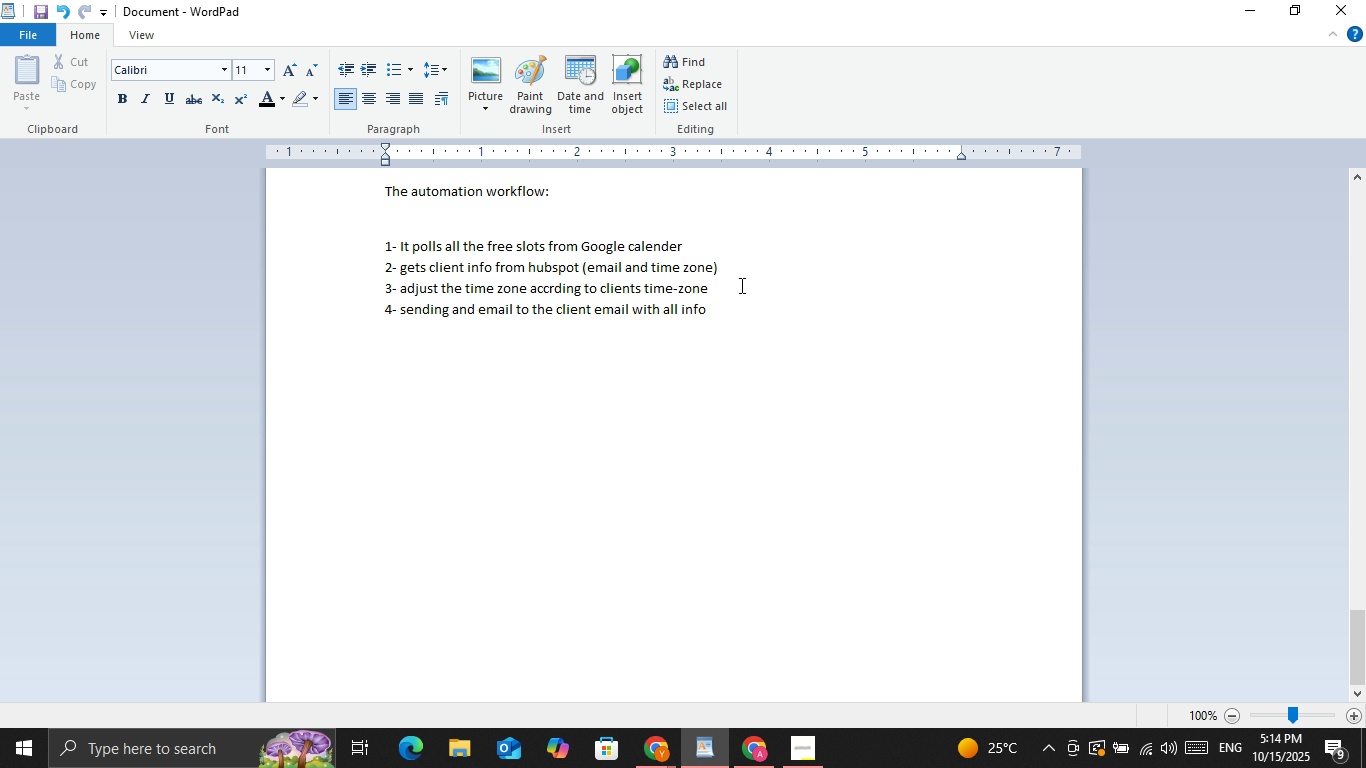 
type(using AI by )
 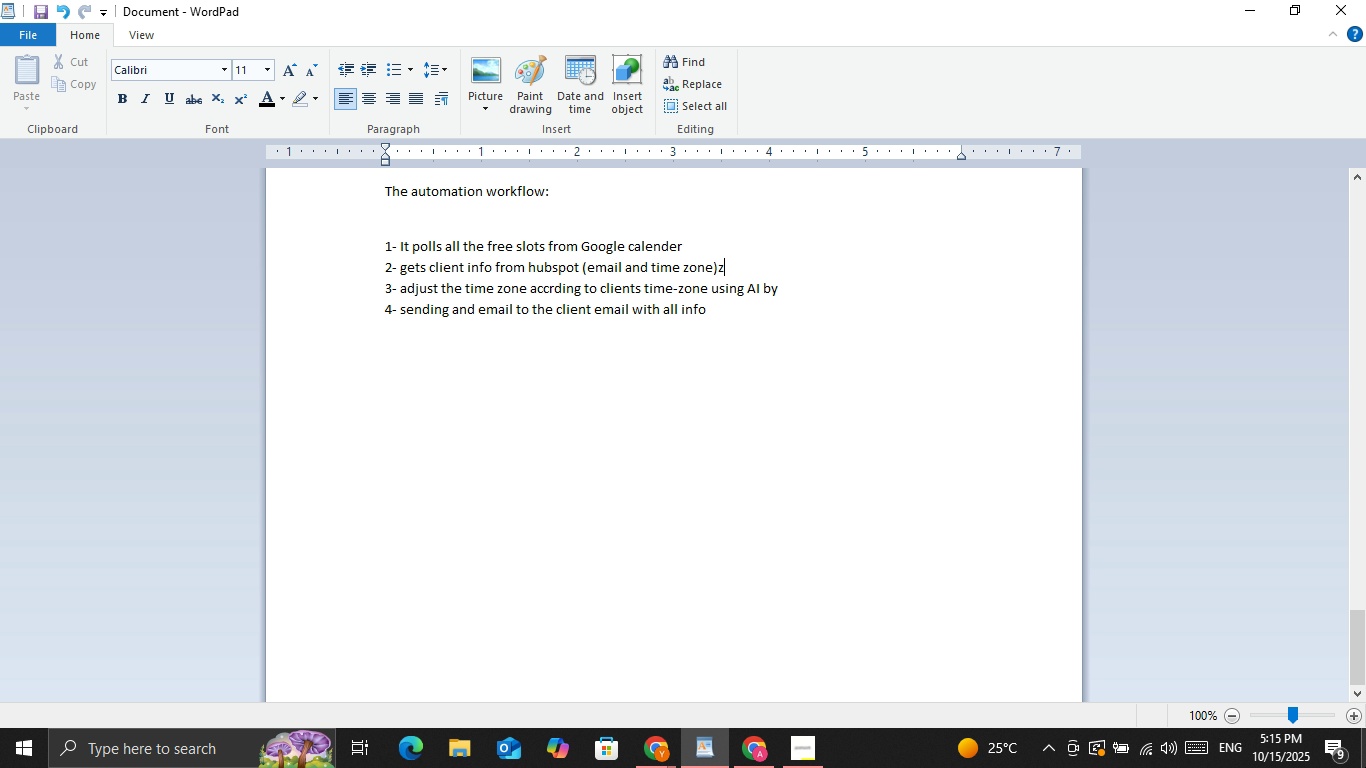 
 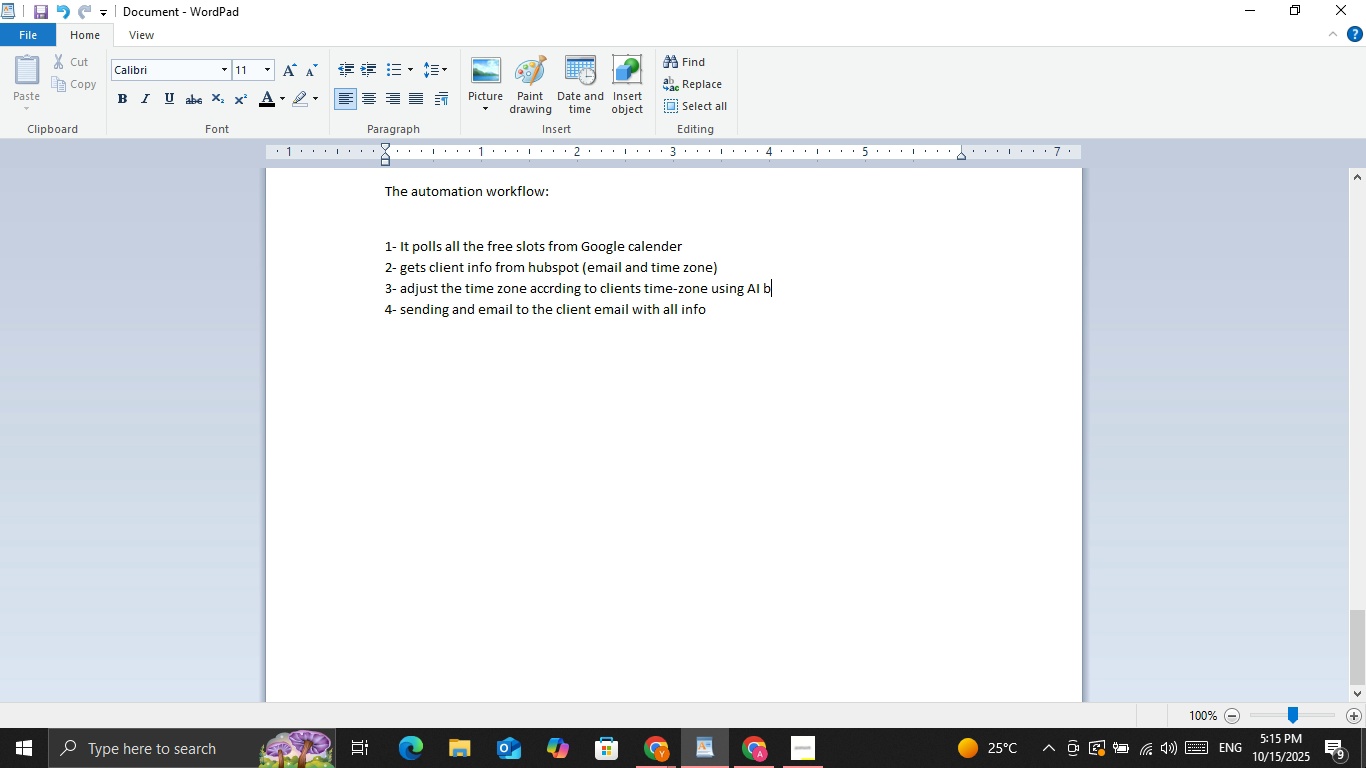 
key(ArrowUp)
 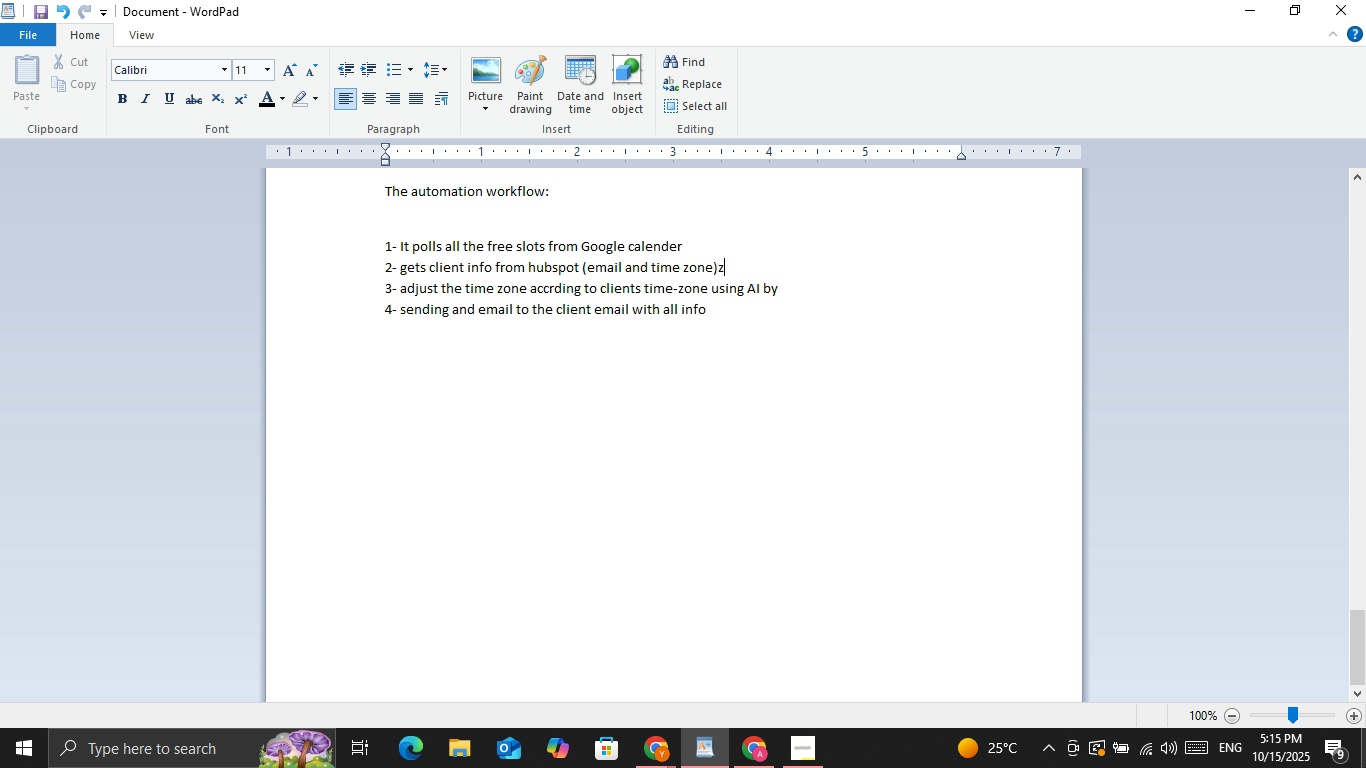 
key(Z)
 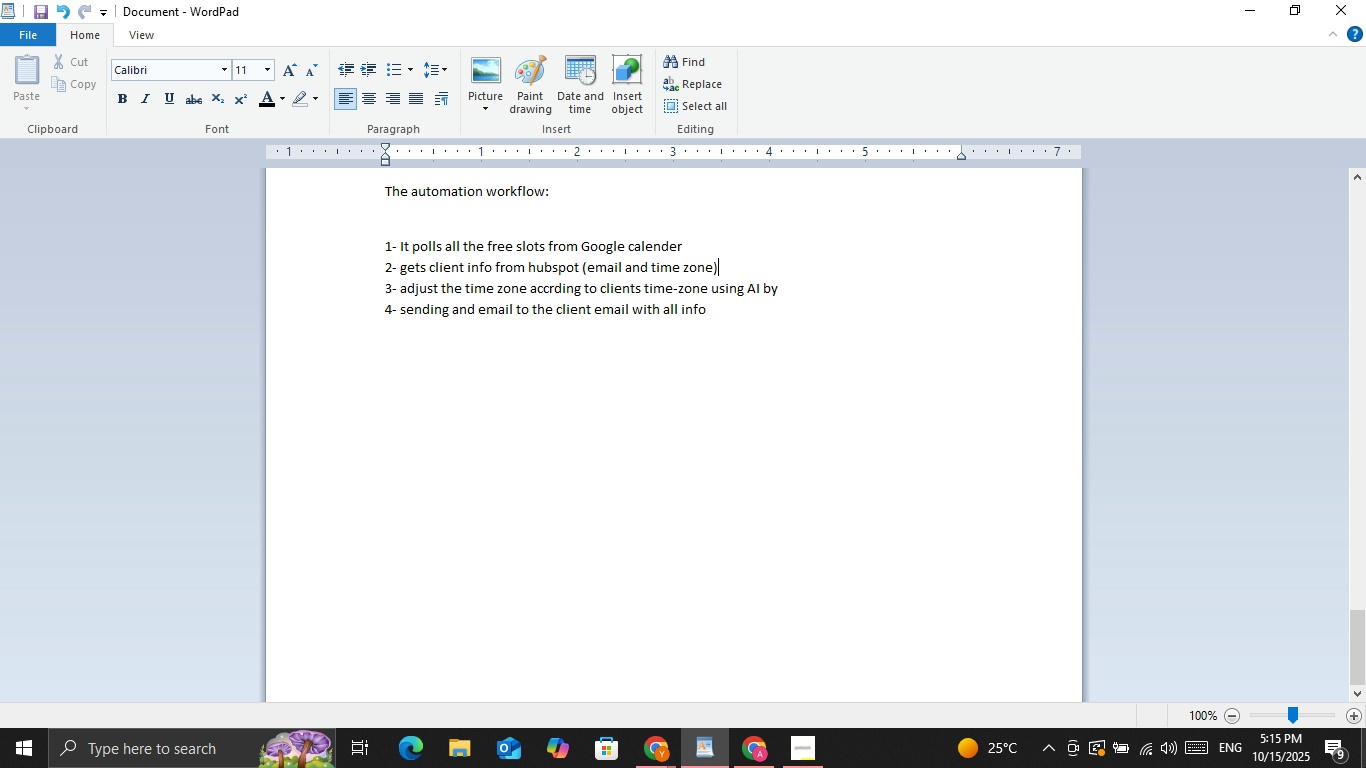 
key(Backspace)
 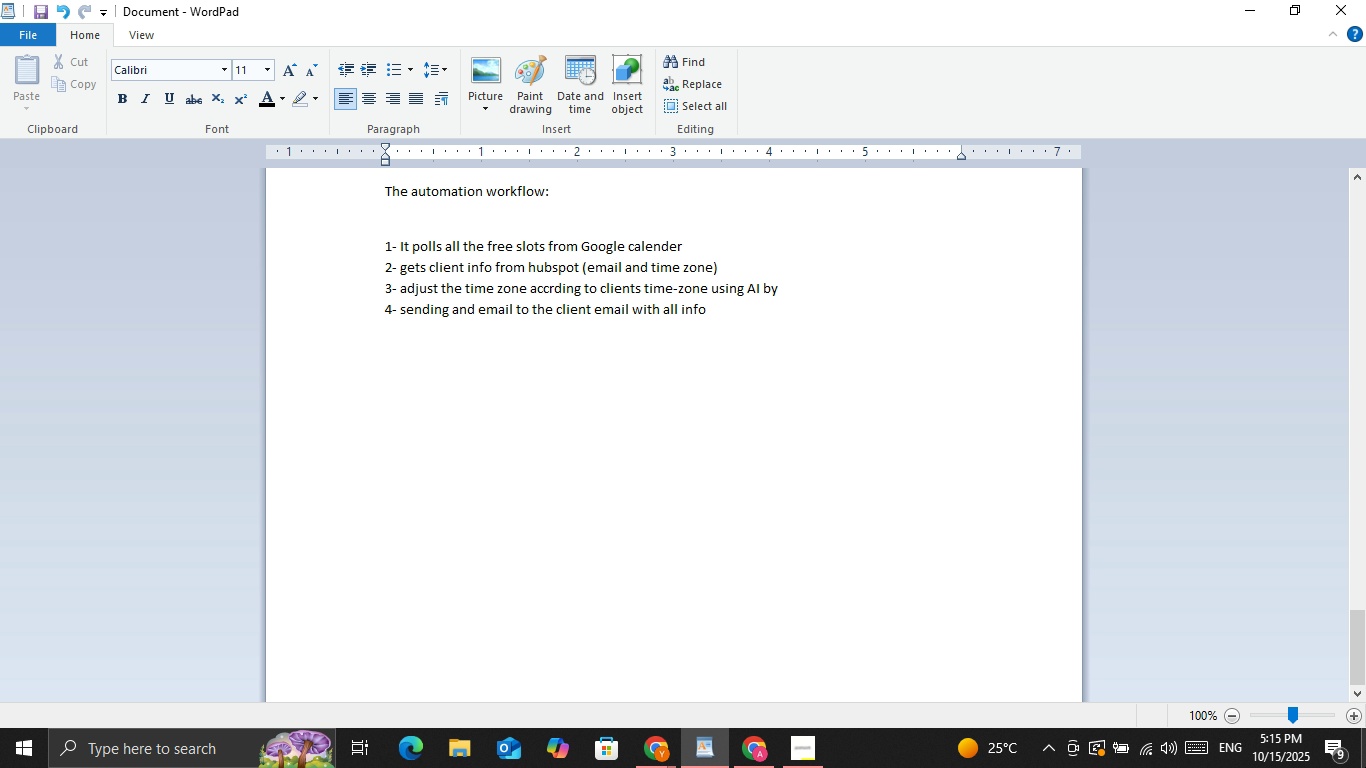 
key(ArrowDown)
 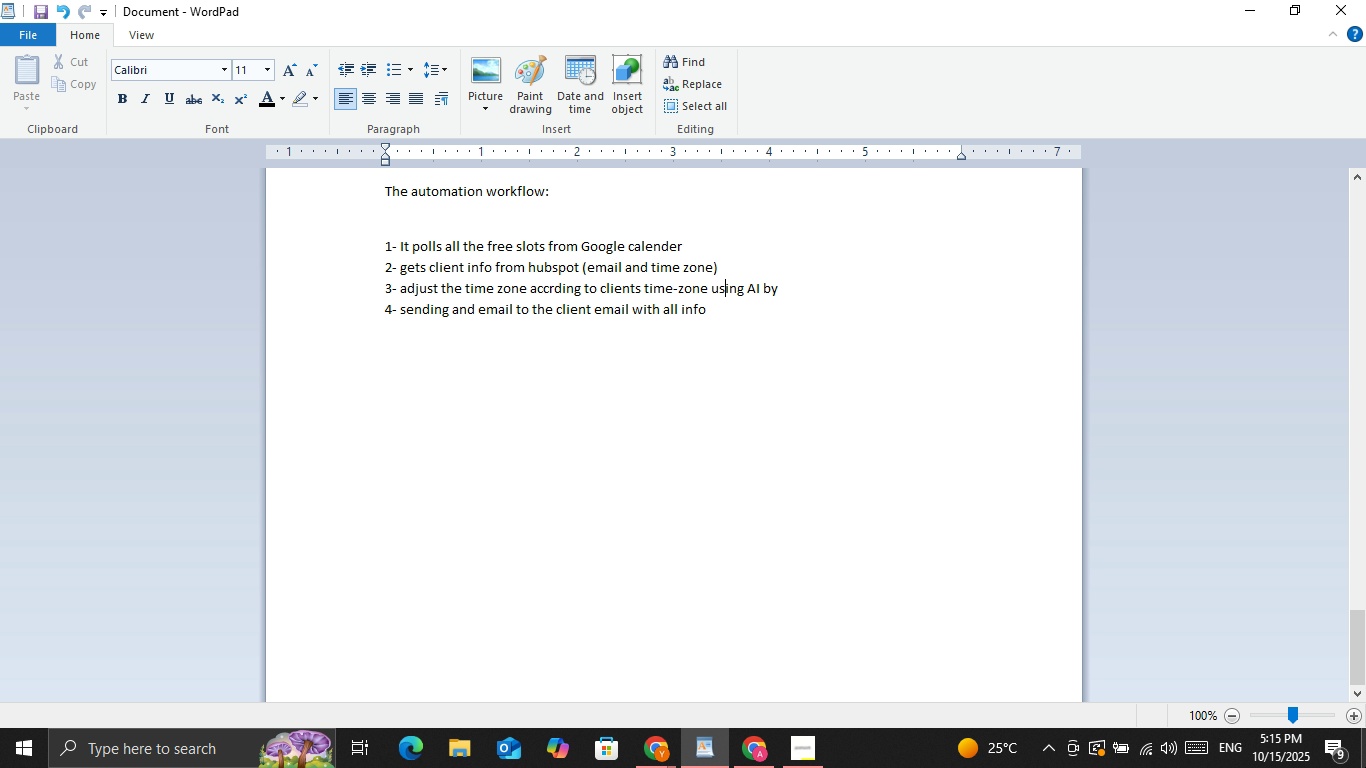 
hold_key(key=ArrowRight, duration=0.87)
 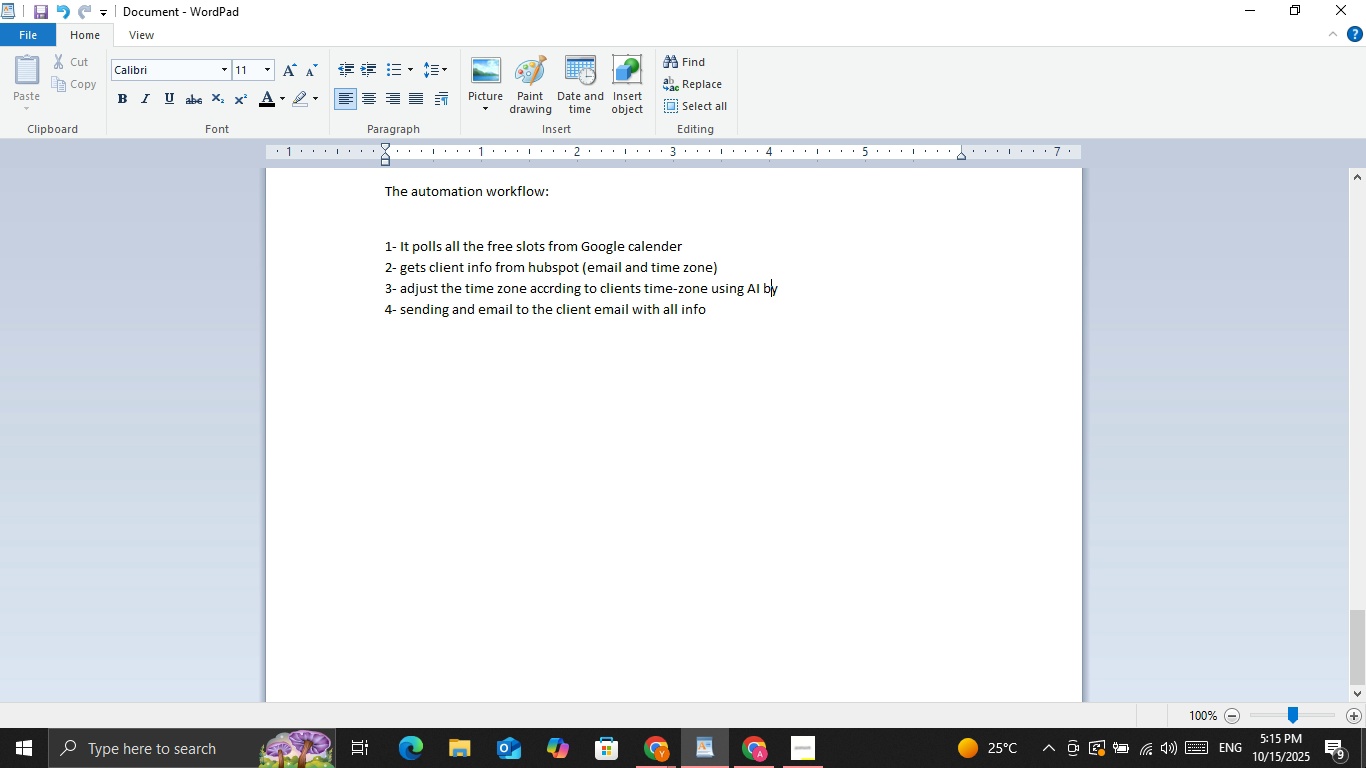 
key(ArrowRight)
 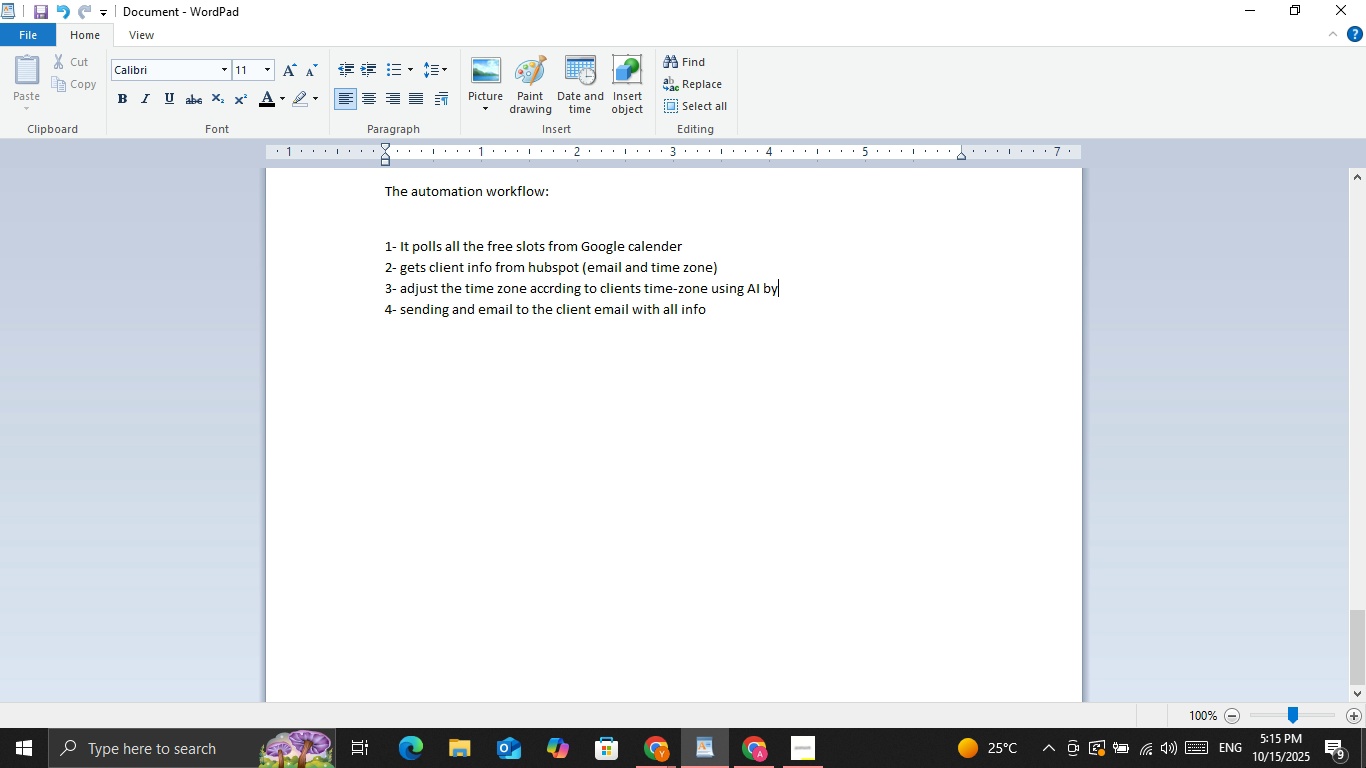 
key(ArrowRight)
 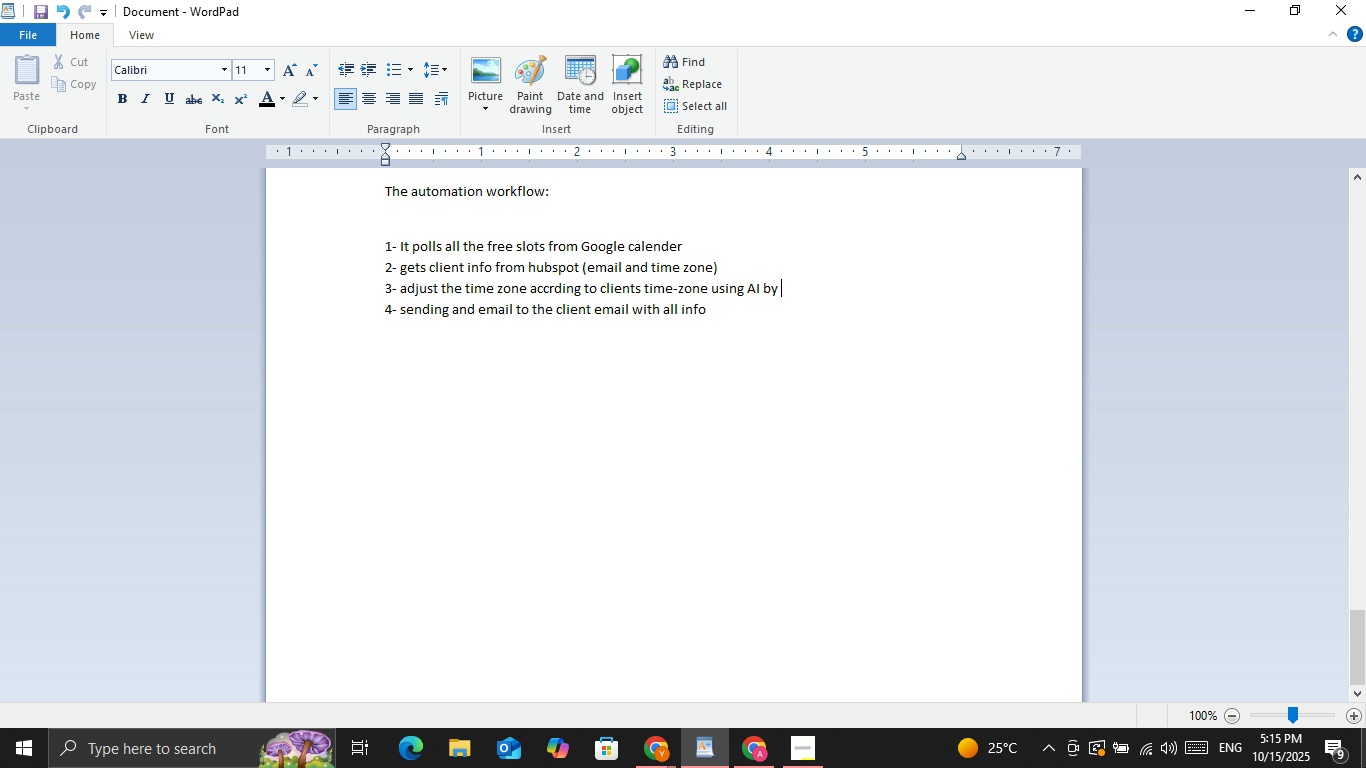 
key(ArrowRight)
 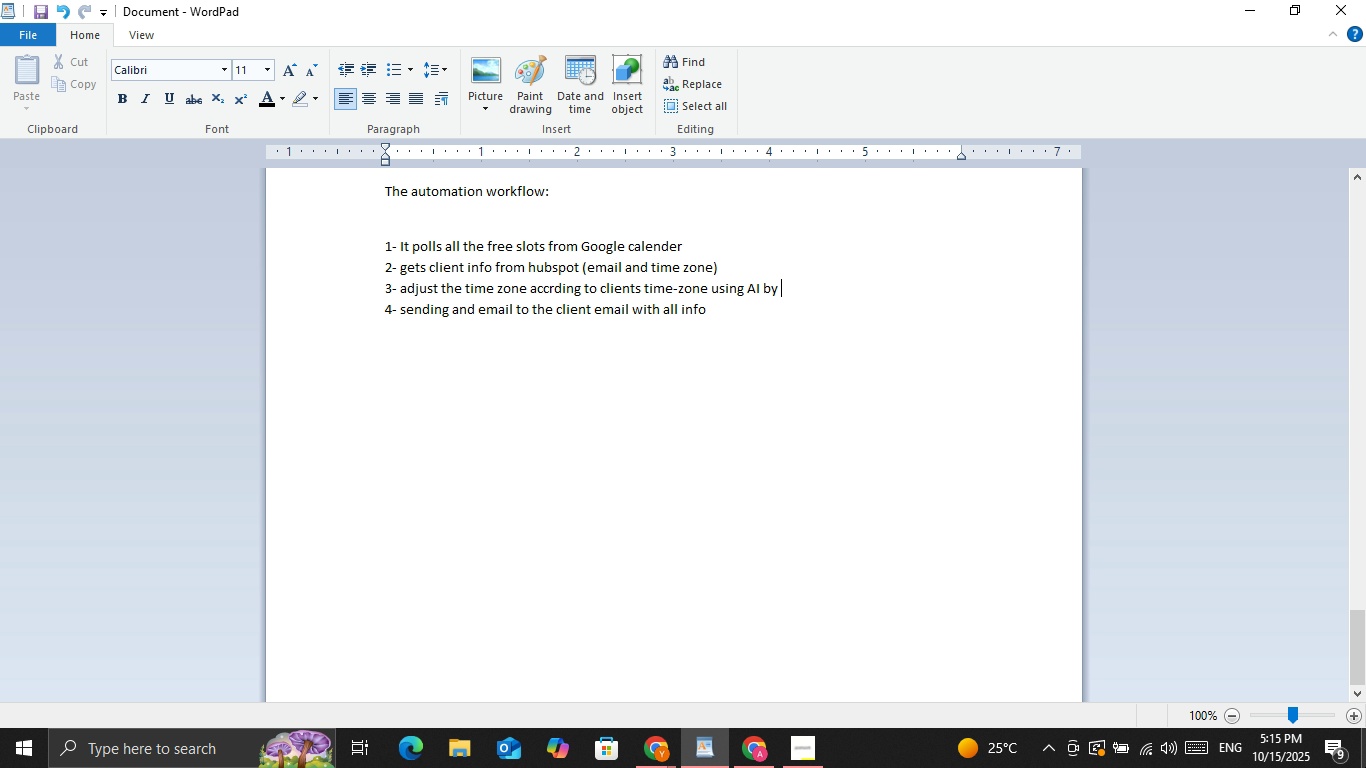 
type( )
key(Backspace)
type(Zapier)
 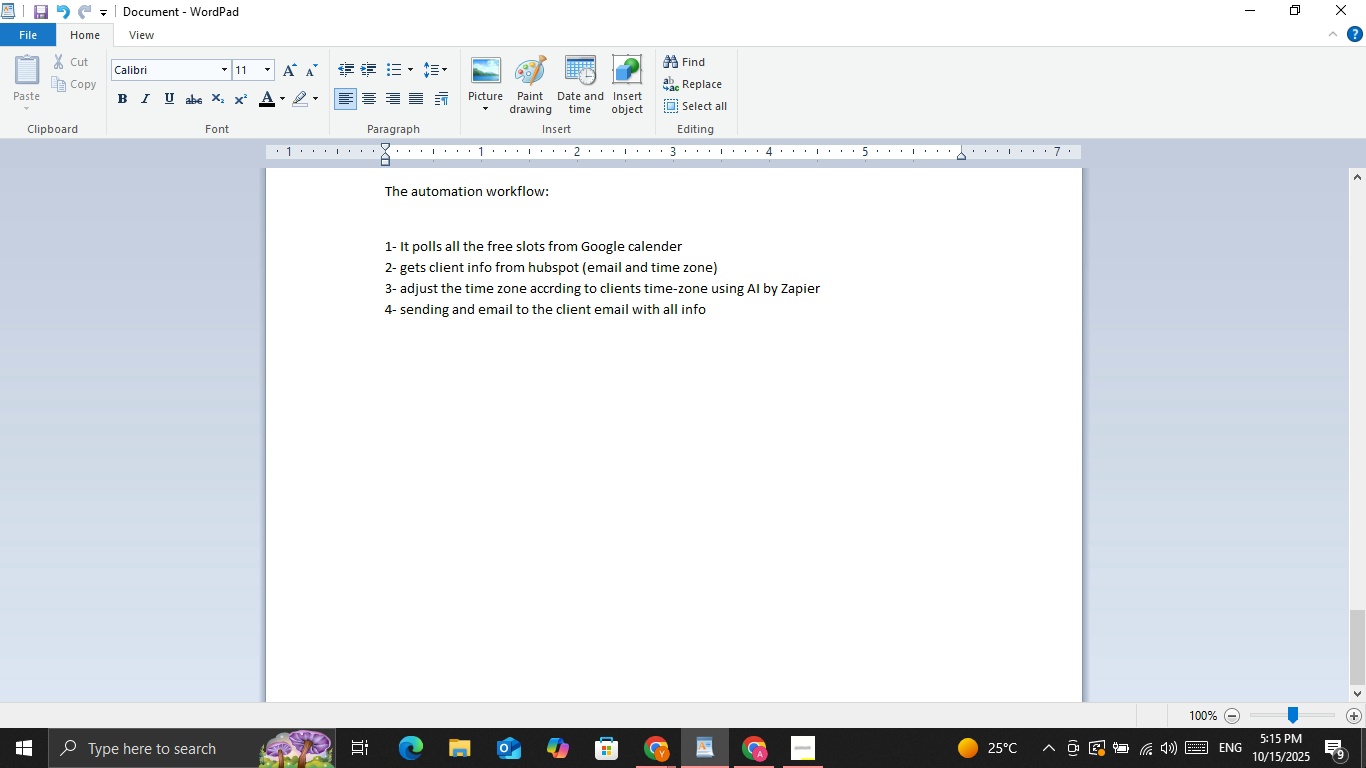 
key(Enter)
 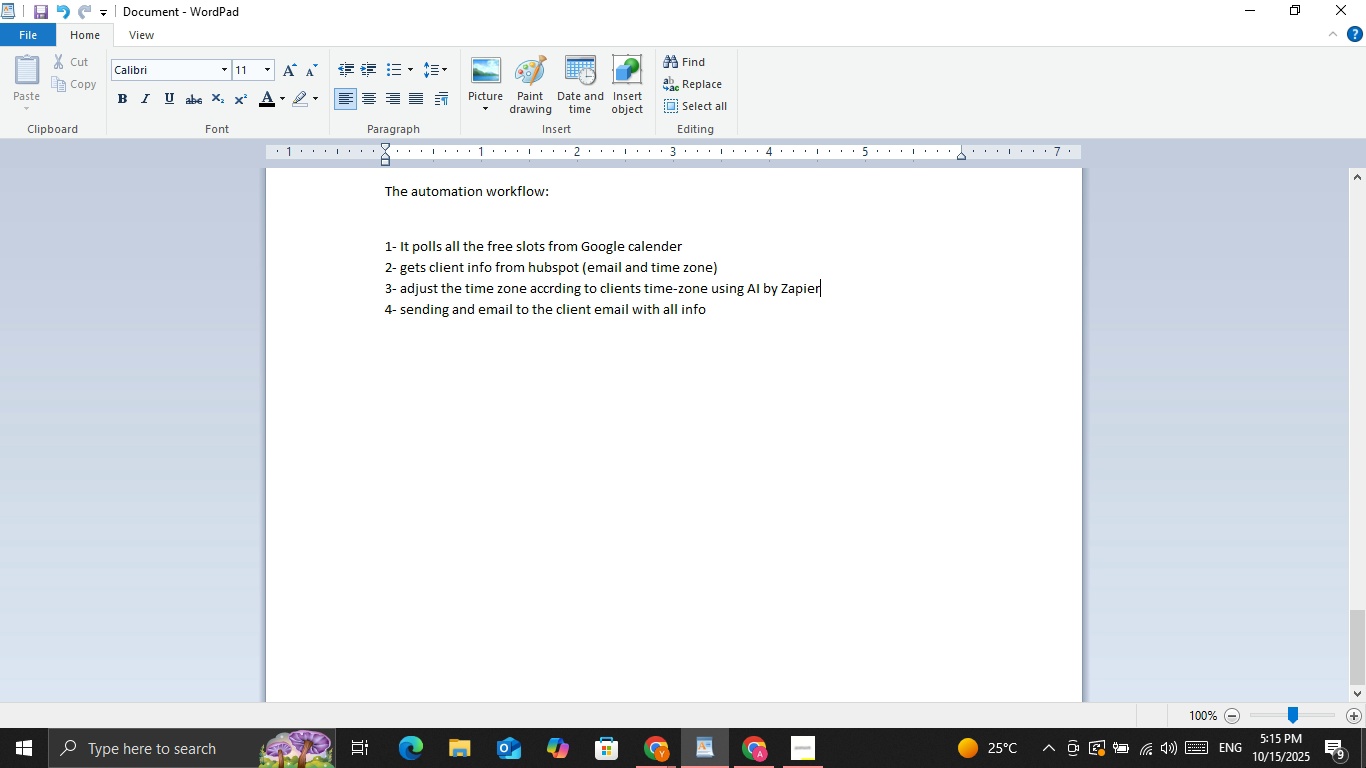 
key(Backspace)
 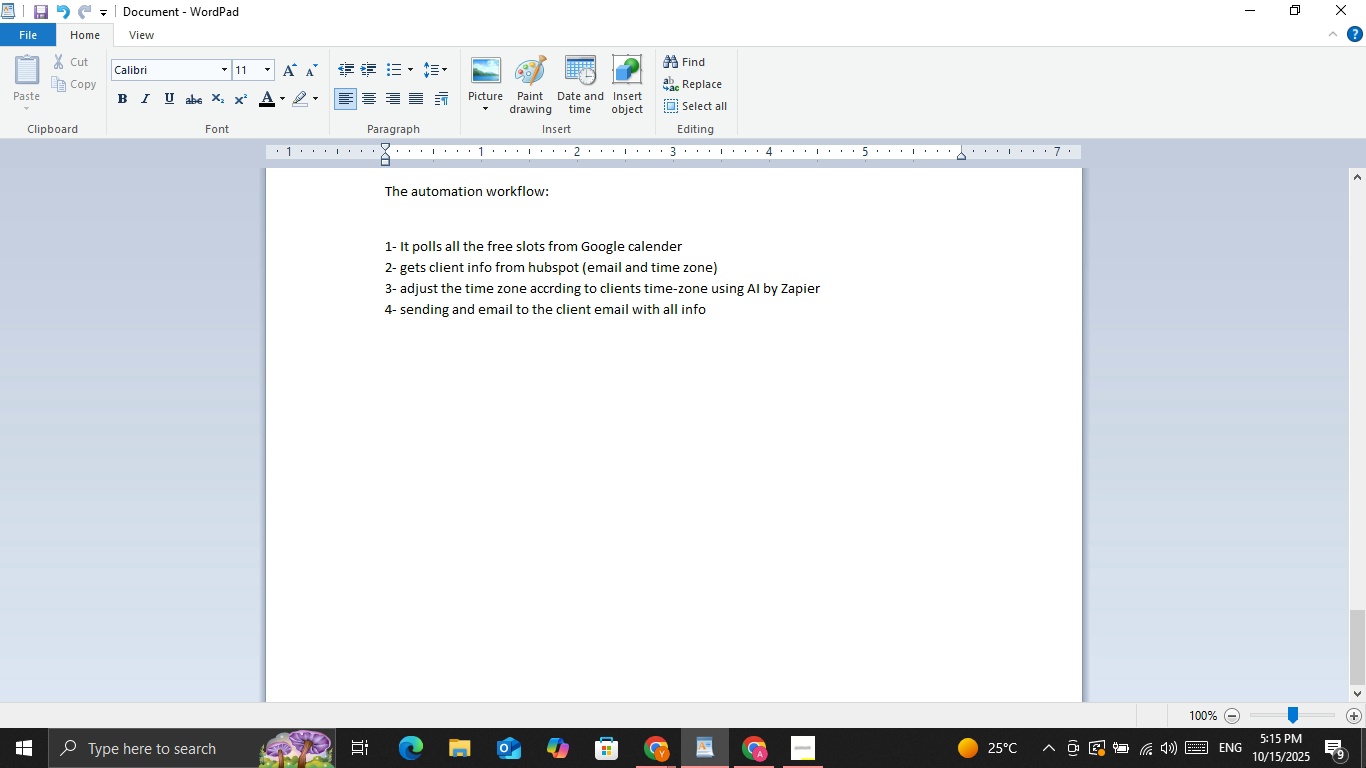 
key(ArrowDown)
 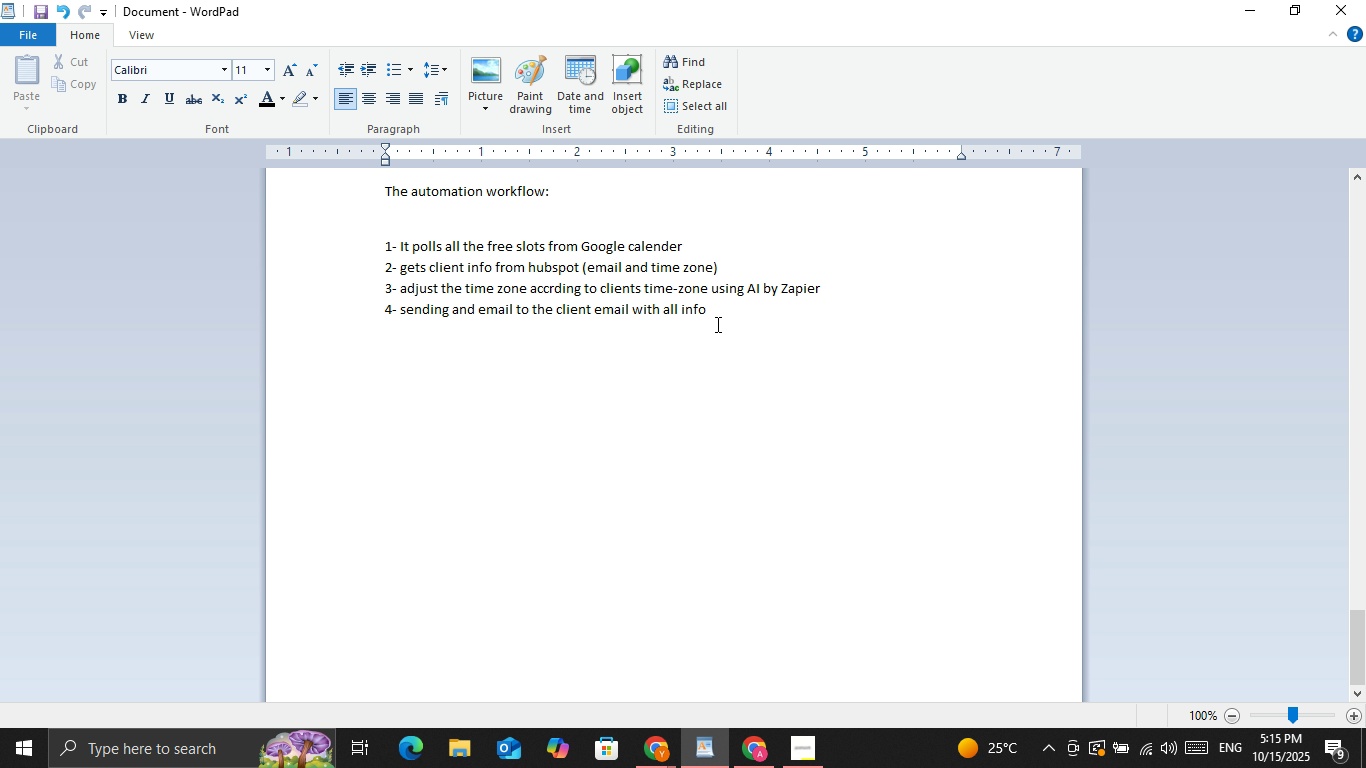 
double_click([709, 321])
 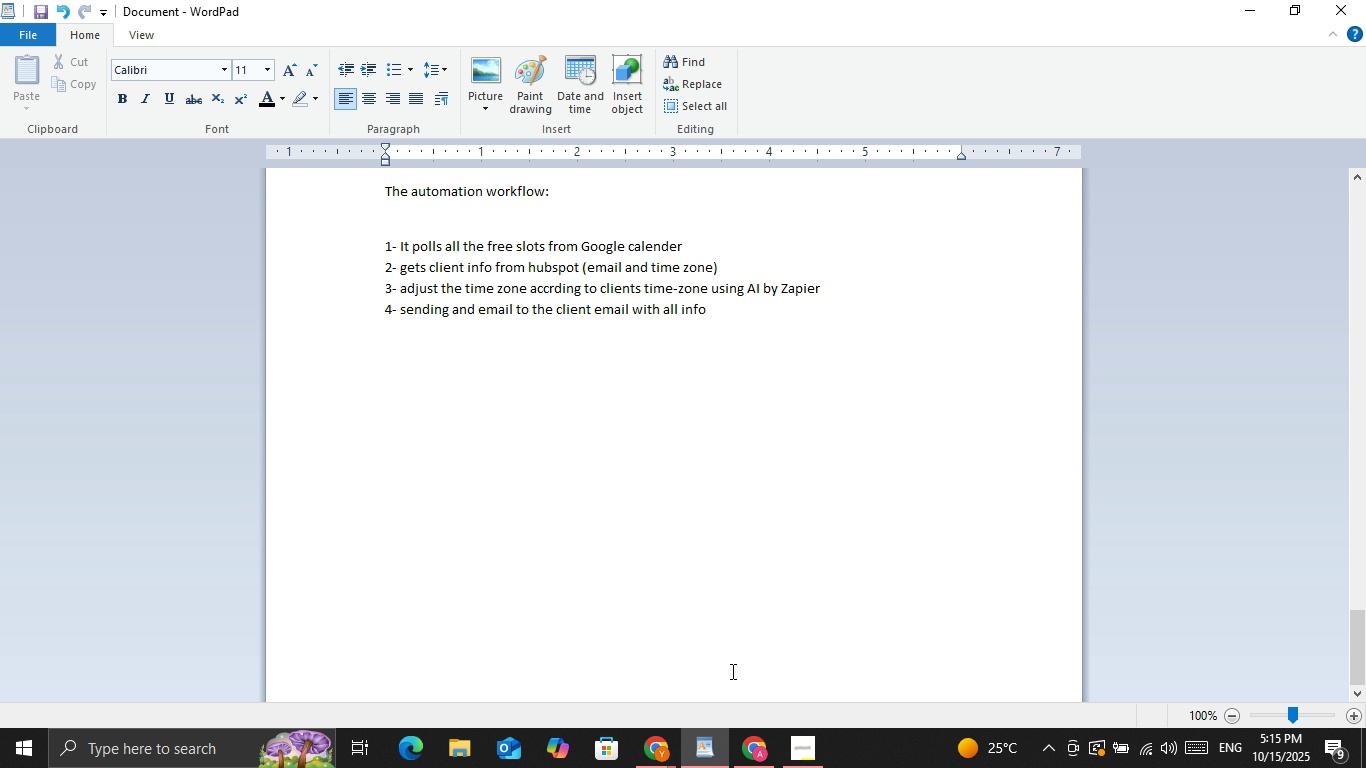 
left_click([749, 758])
 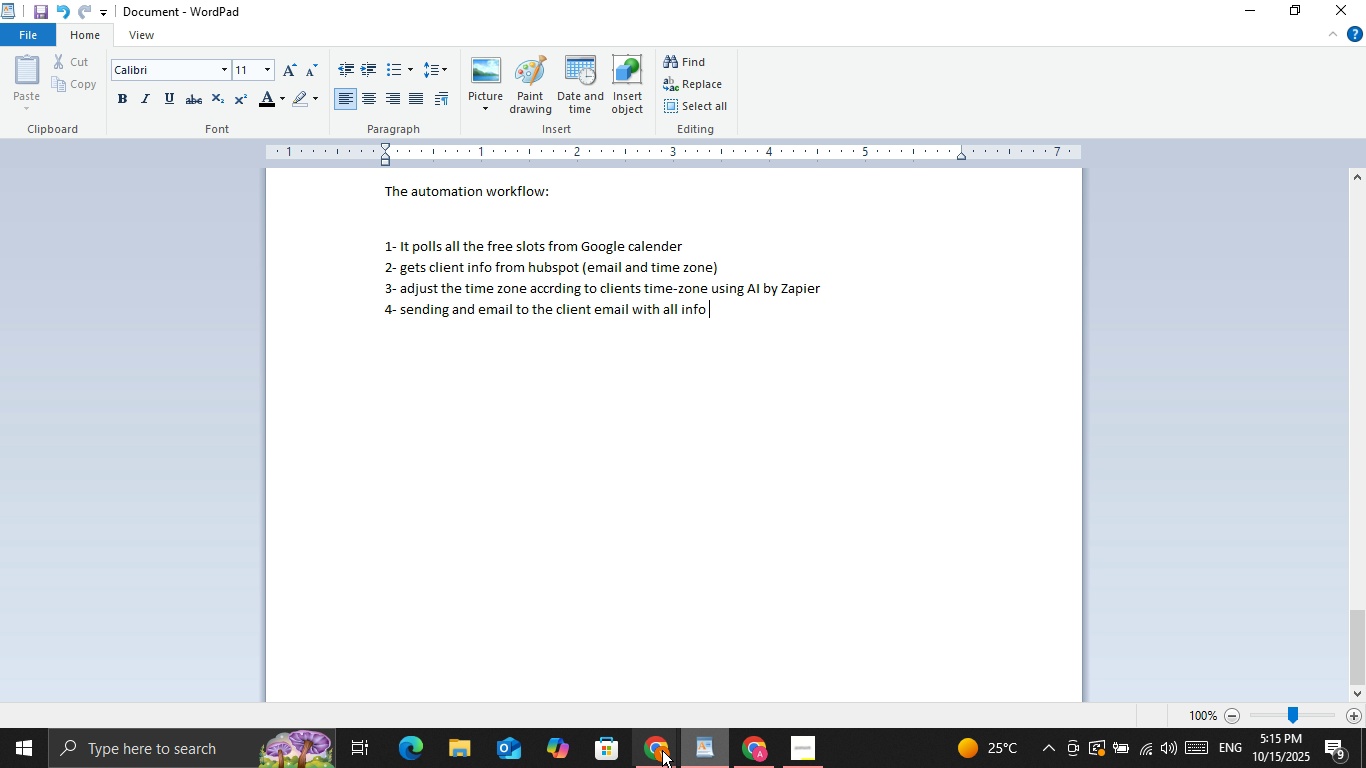 
double_click([661, 749])
 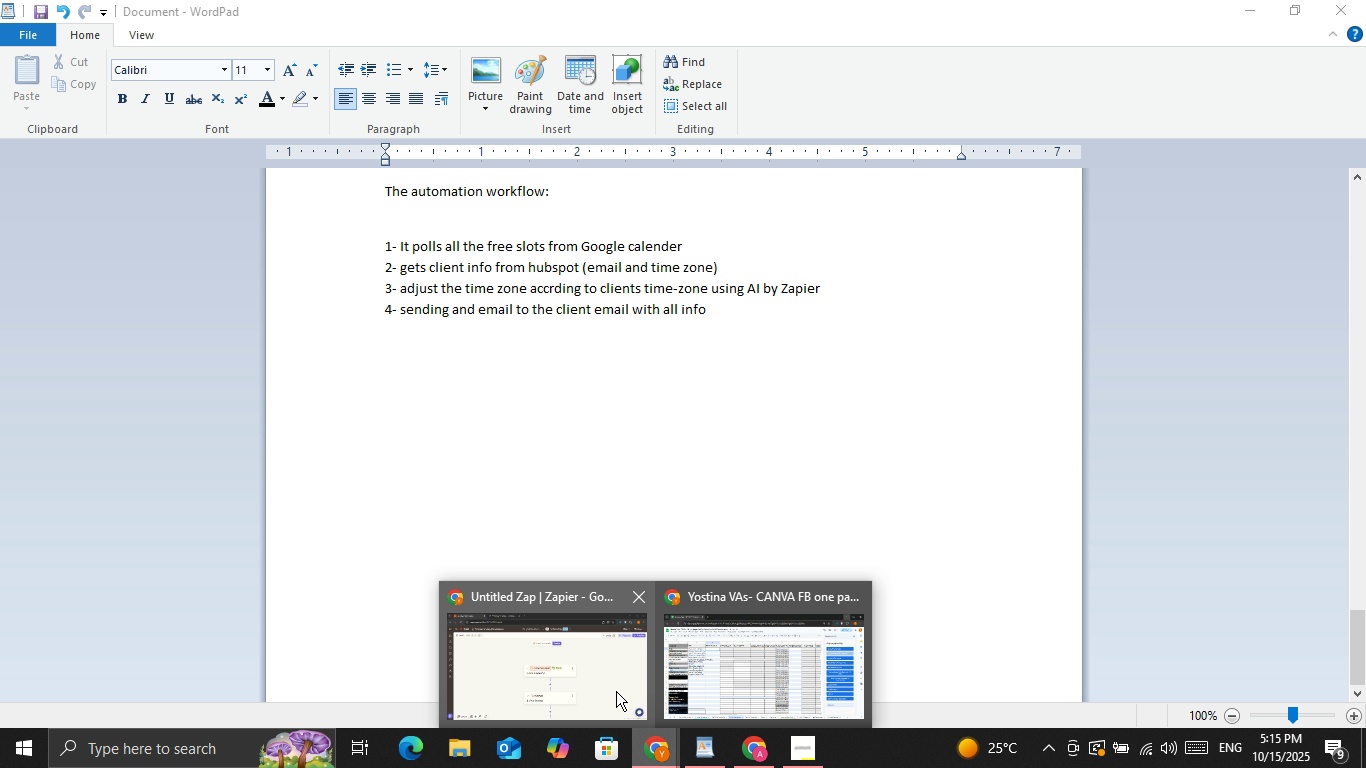 
left_click([616, 691])
 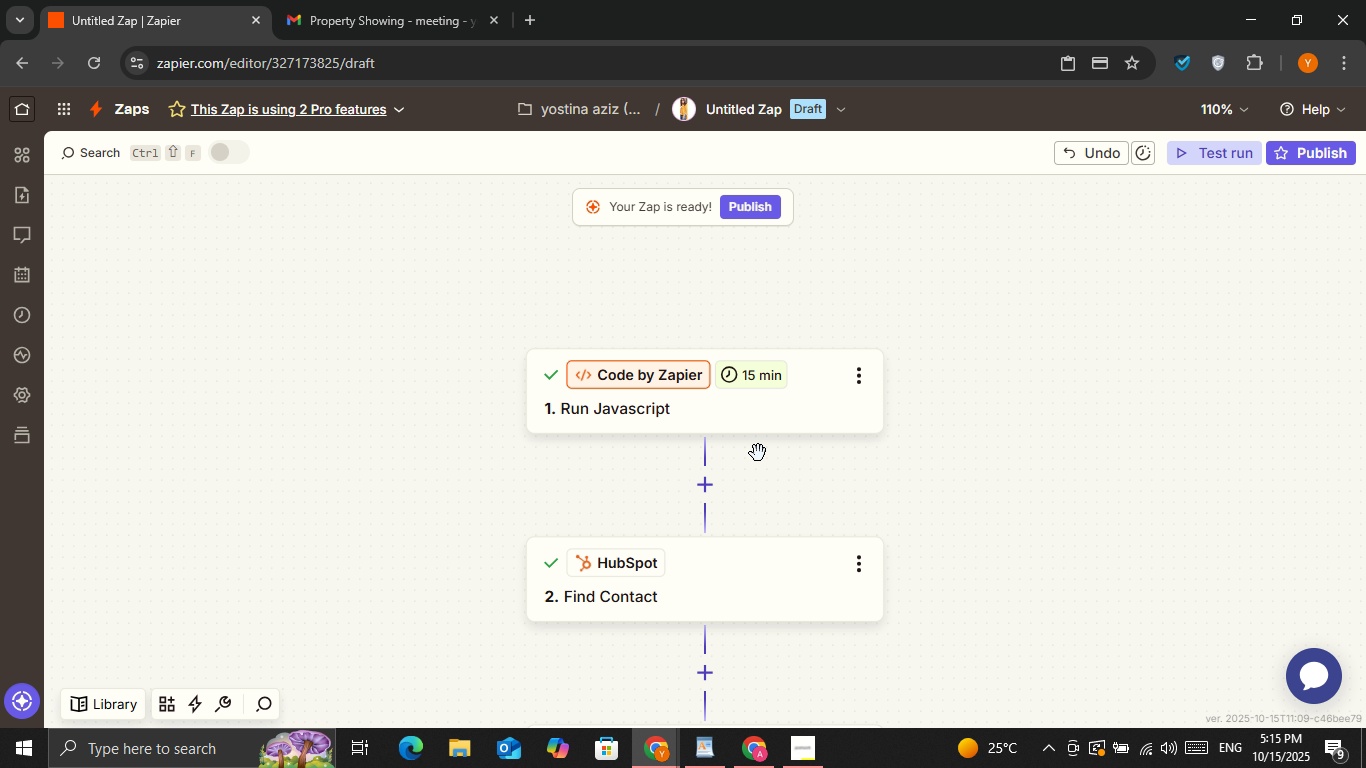 
scroll: coordinate [769, 450], scroll_direction: up, amount: 1.0
 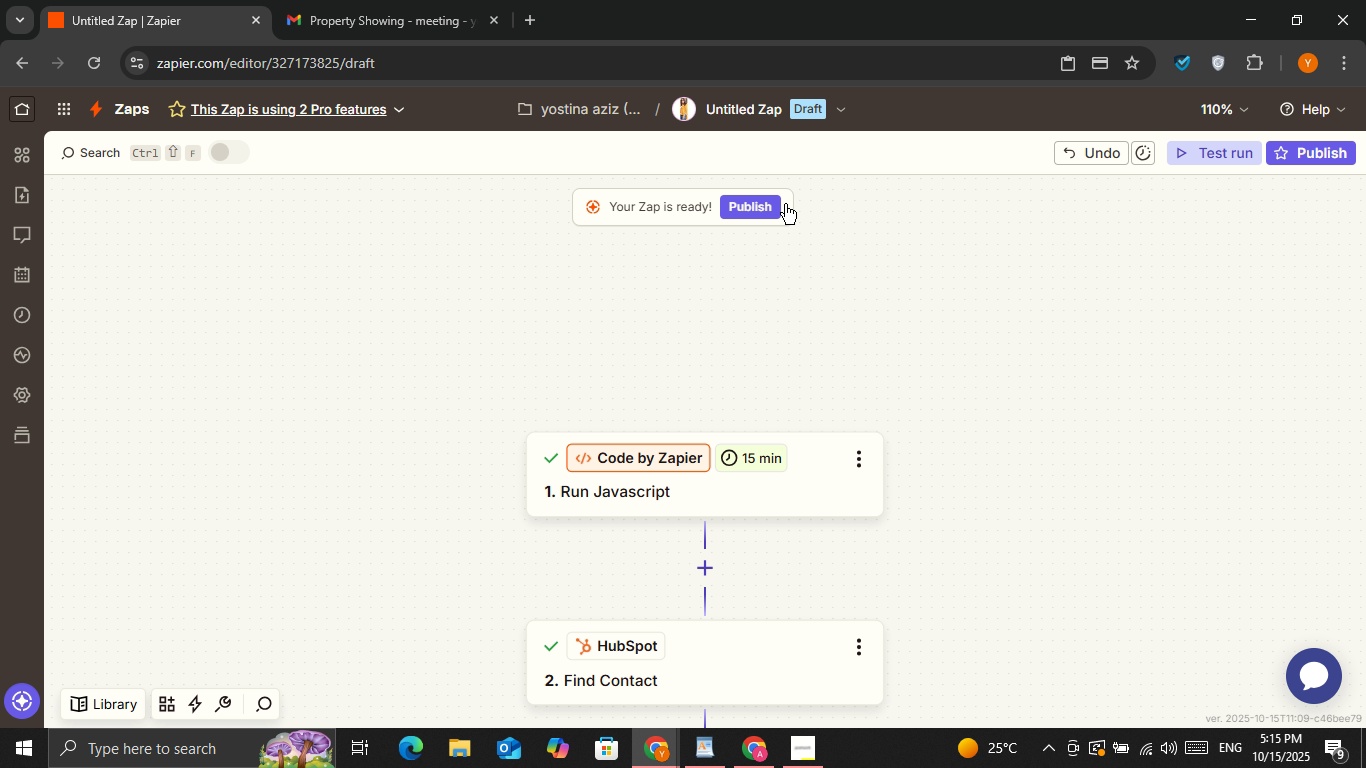 
left_click([756, 204])
 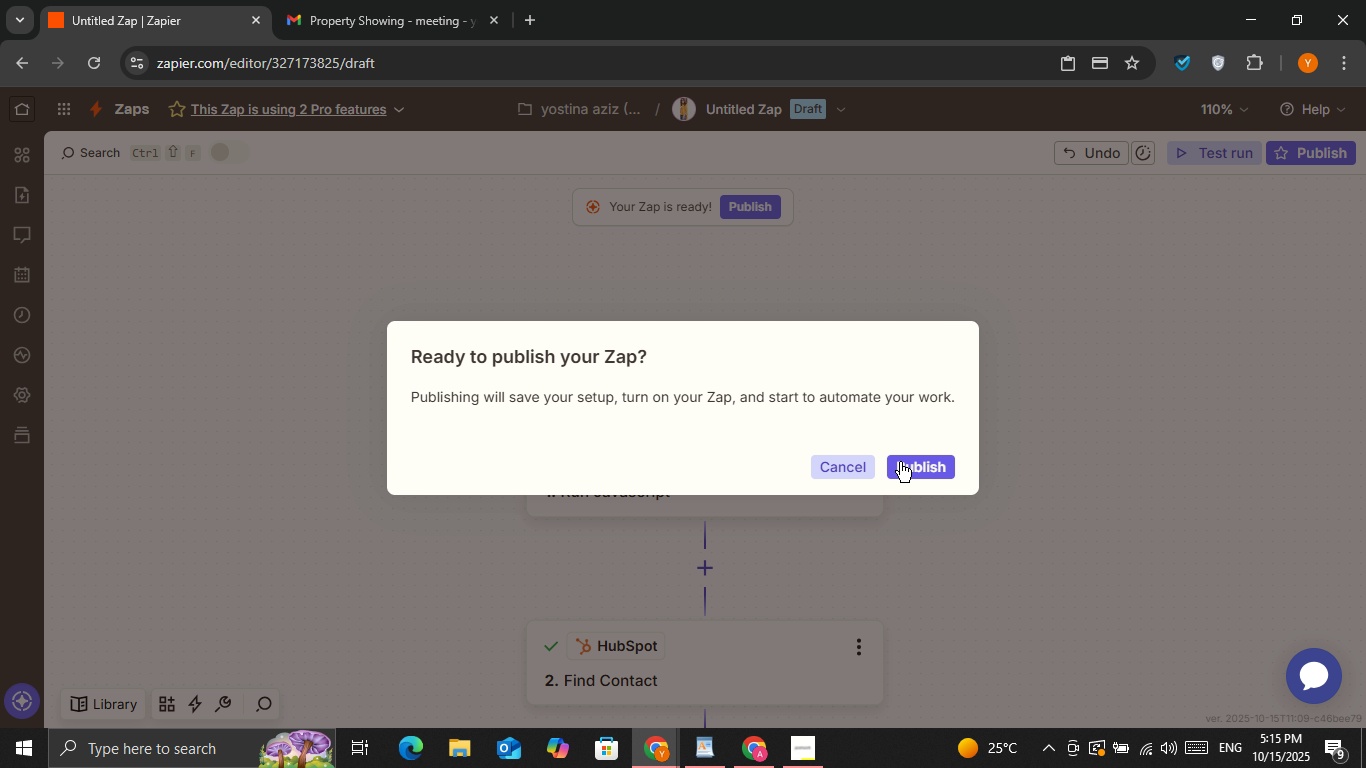 
left_click([912, 466])
 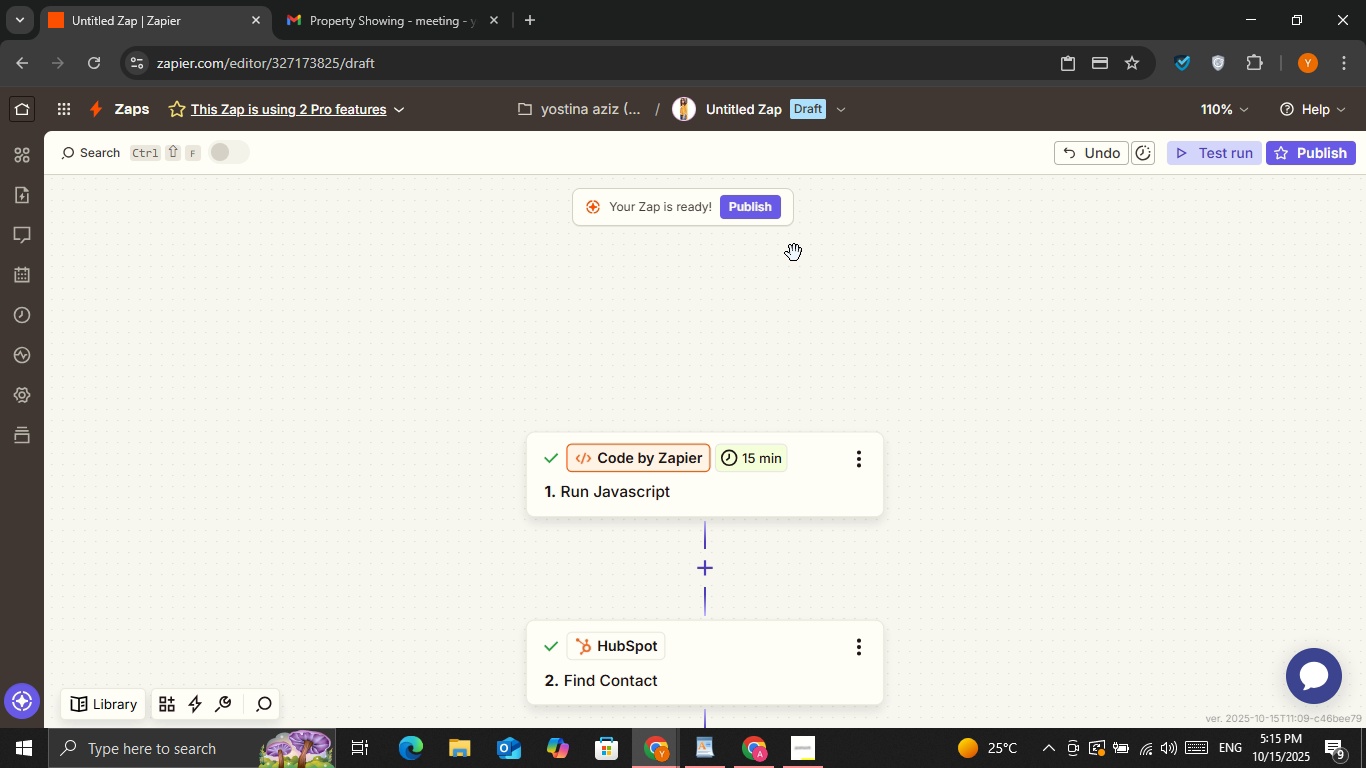 
mouse_move([825, 301])
 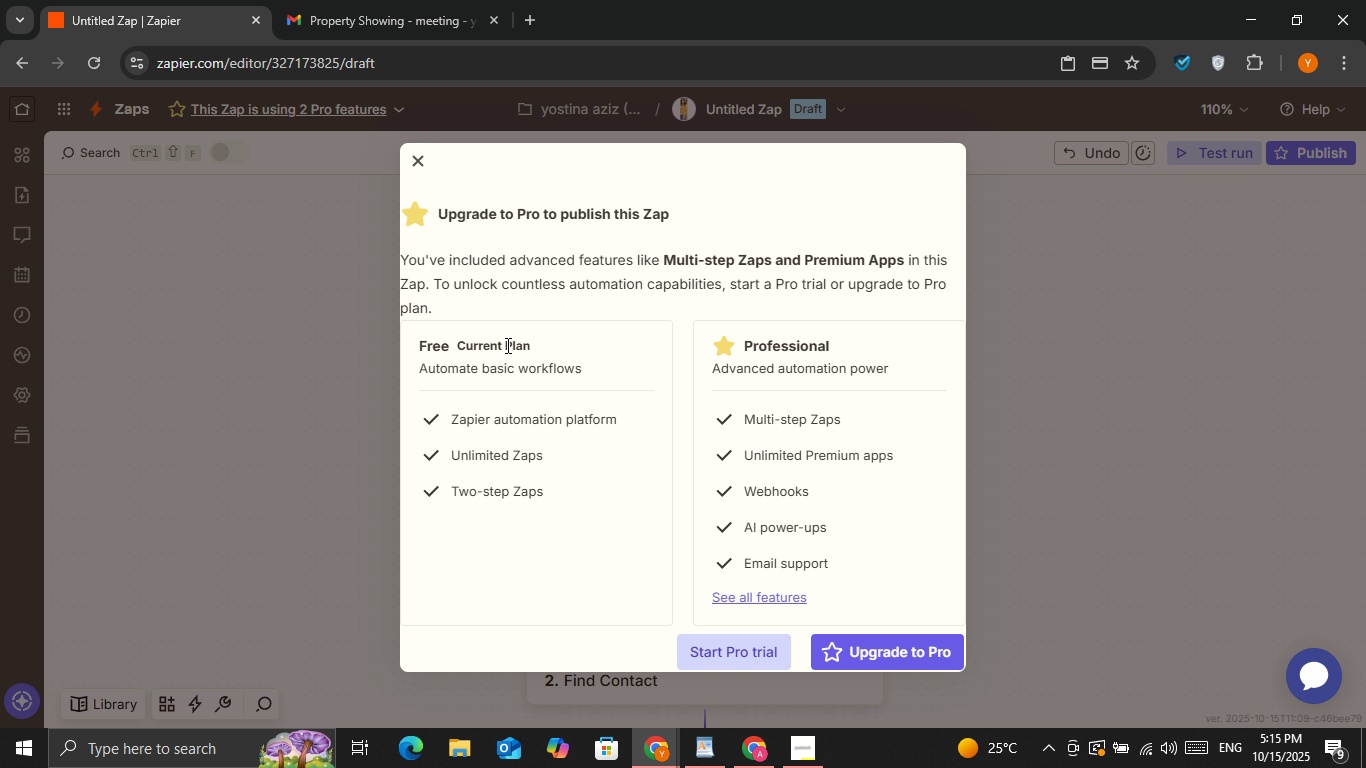 
left_click_drag(start_coordinate=[549, 338], to_coordinate=[424, 328])
 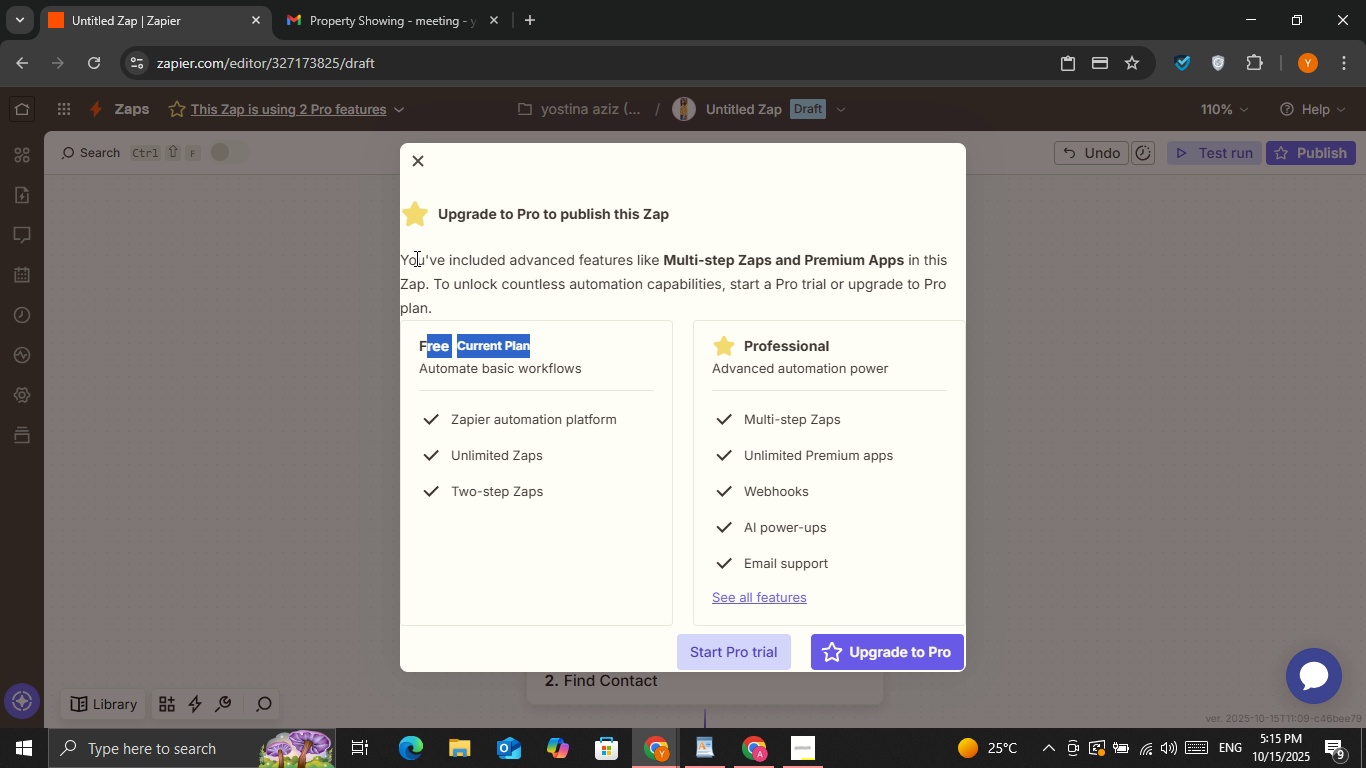 
left_click_drag(start_coordinate=[414, 258], to_coordinate=[715, 263])
 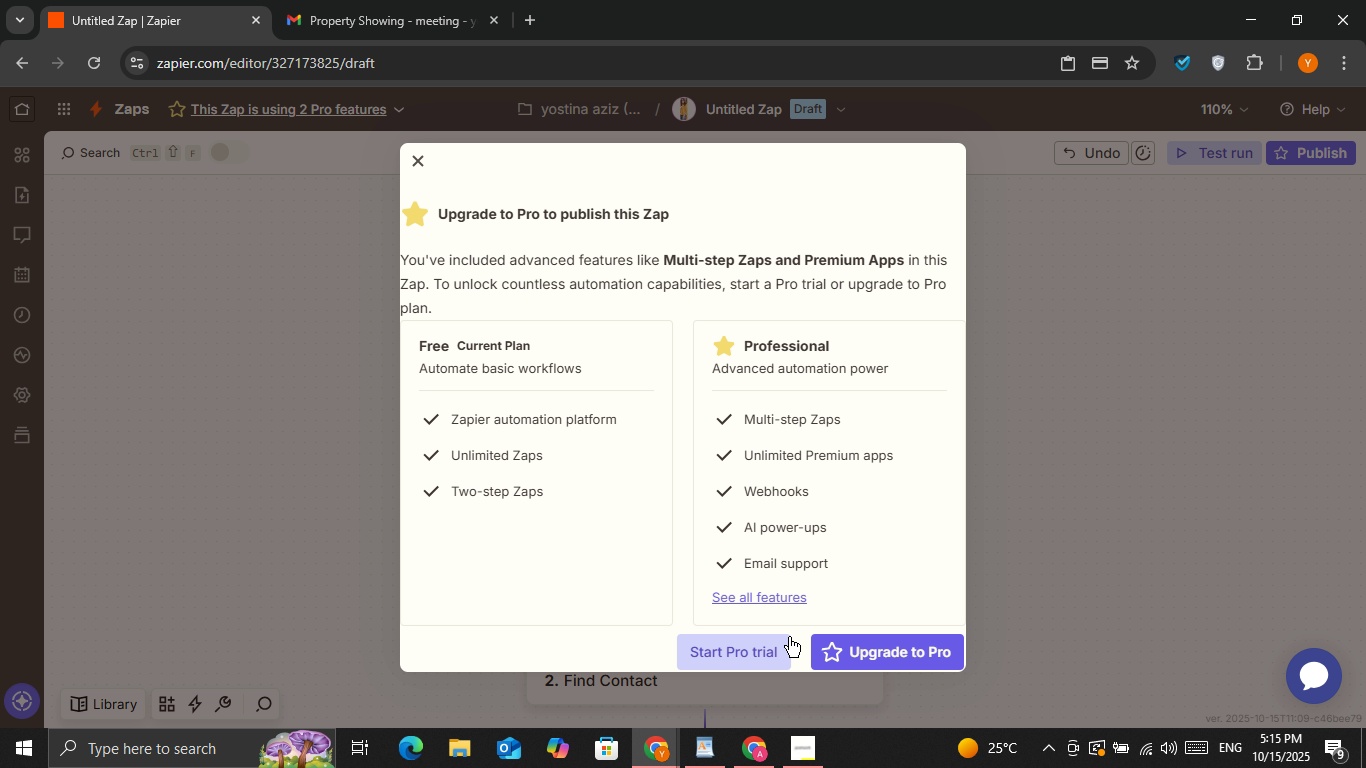 
left_click([1096, 341])
 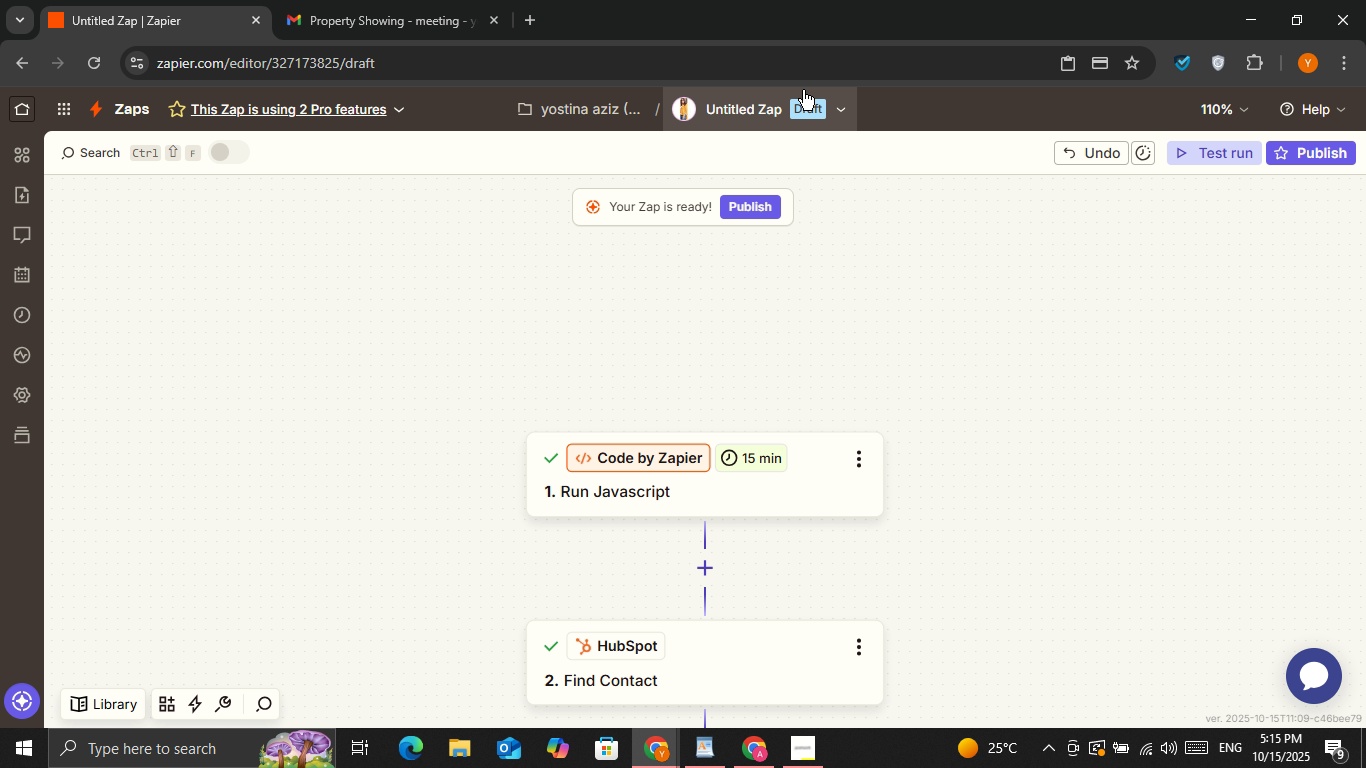 
scroll: coordinate [945, 294], scroll_direction: down, amount: 7.0
 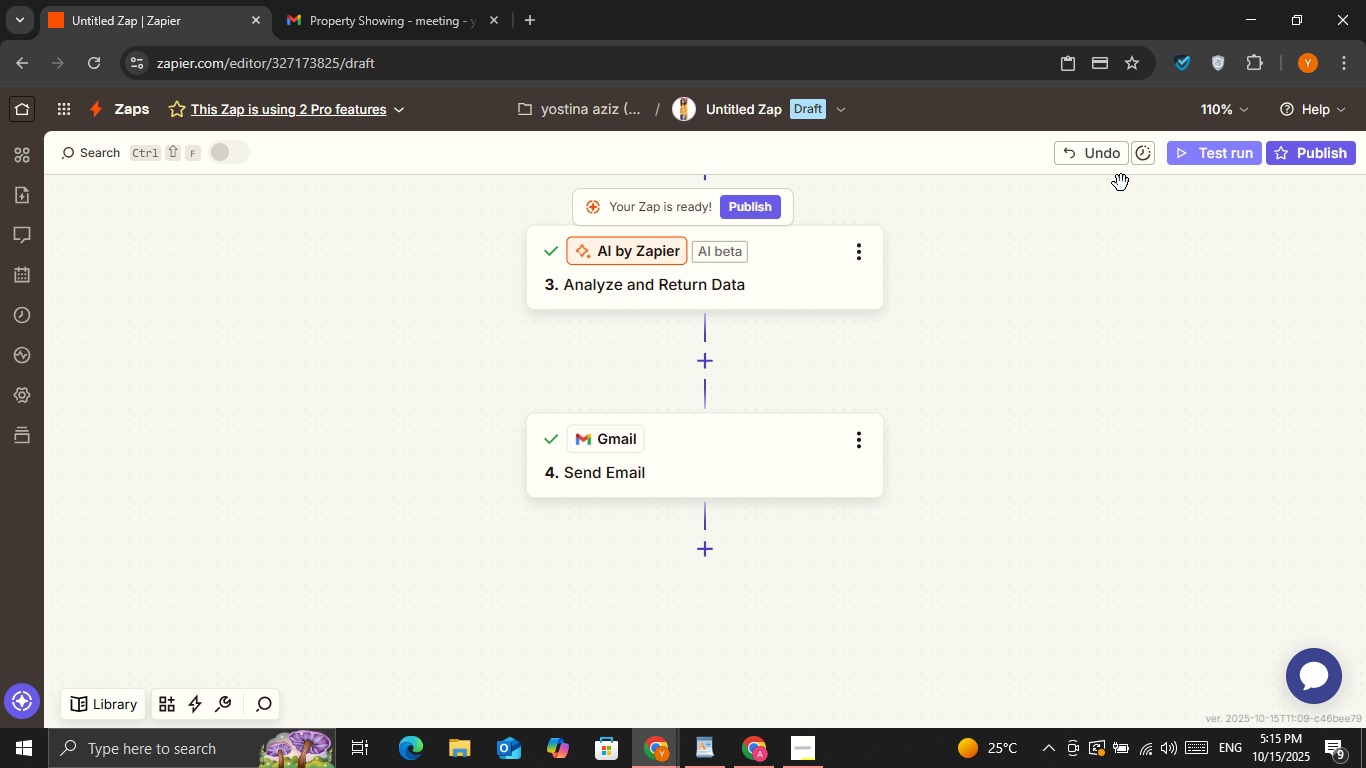 
scroll: coordinate [745, 308], scroll_direction: up, amount: 6.0
 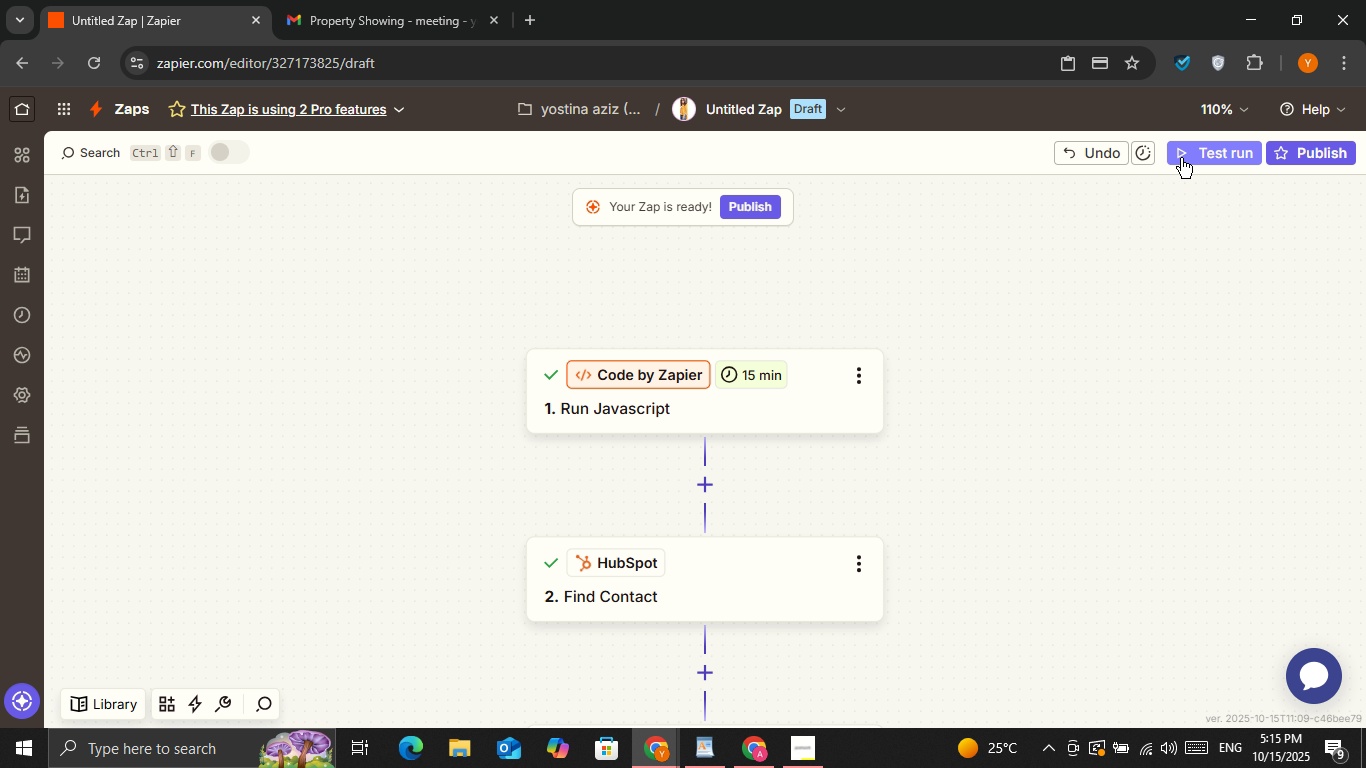 
scroll: coordinate [986, 360], scroll_direction: down, amount: 1.0
 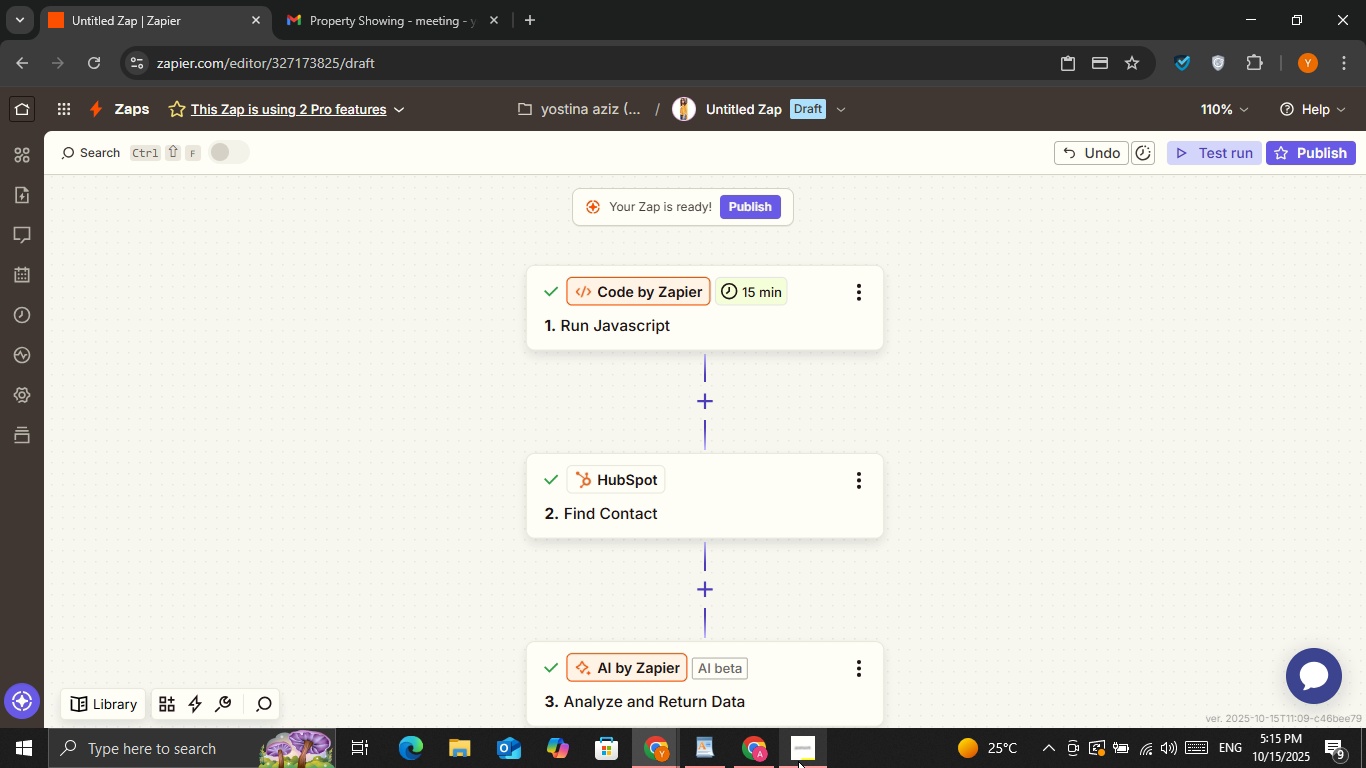 
left_click([798, 761])